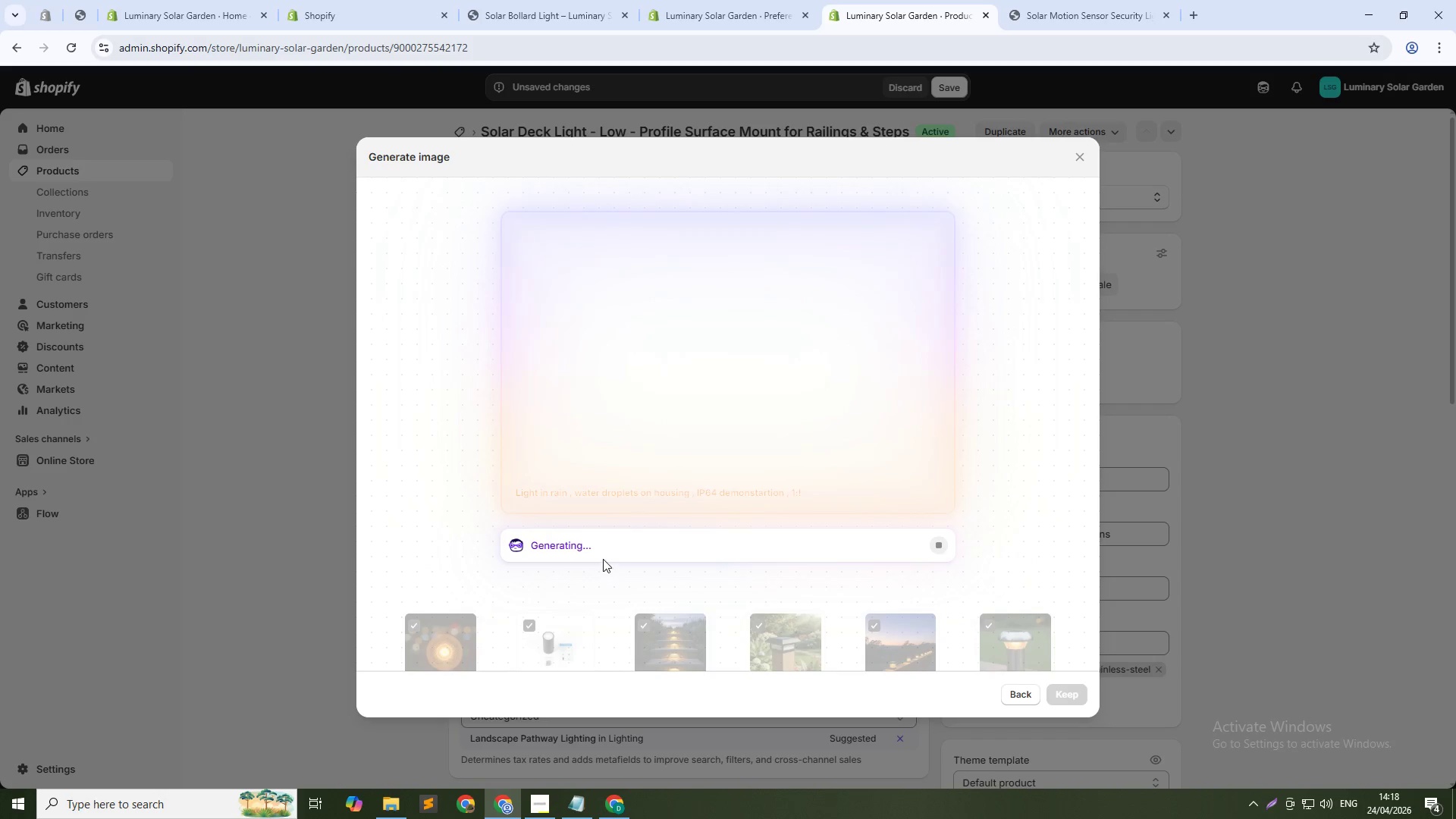 
left_click_drag(start_coordinate=[598, 553], to_coordinate=[516, 552])
 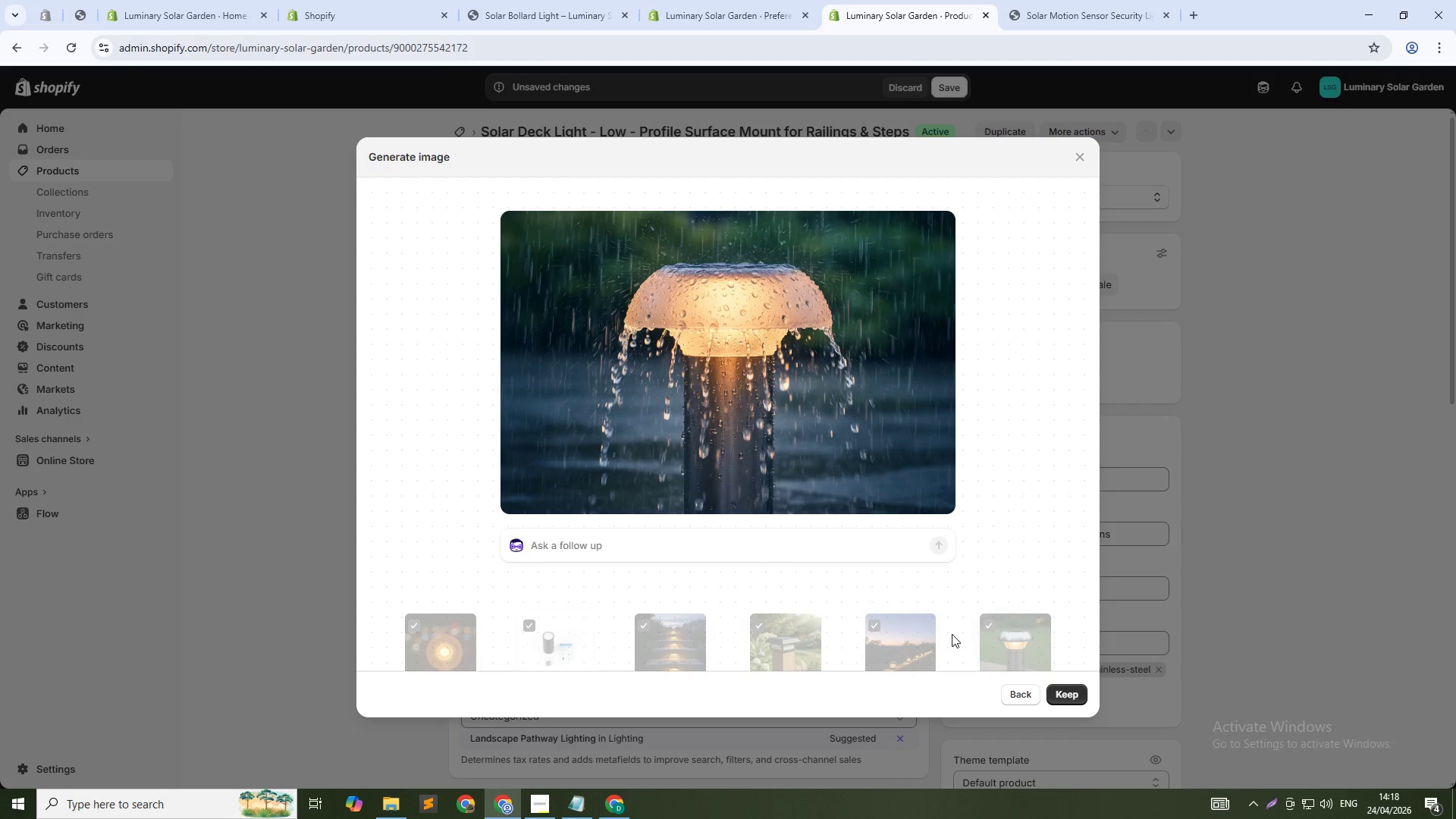 
wait(6.84)
 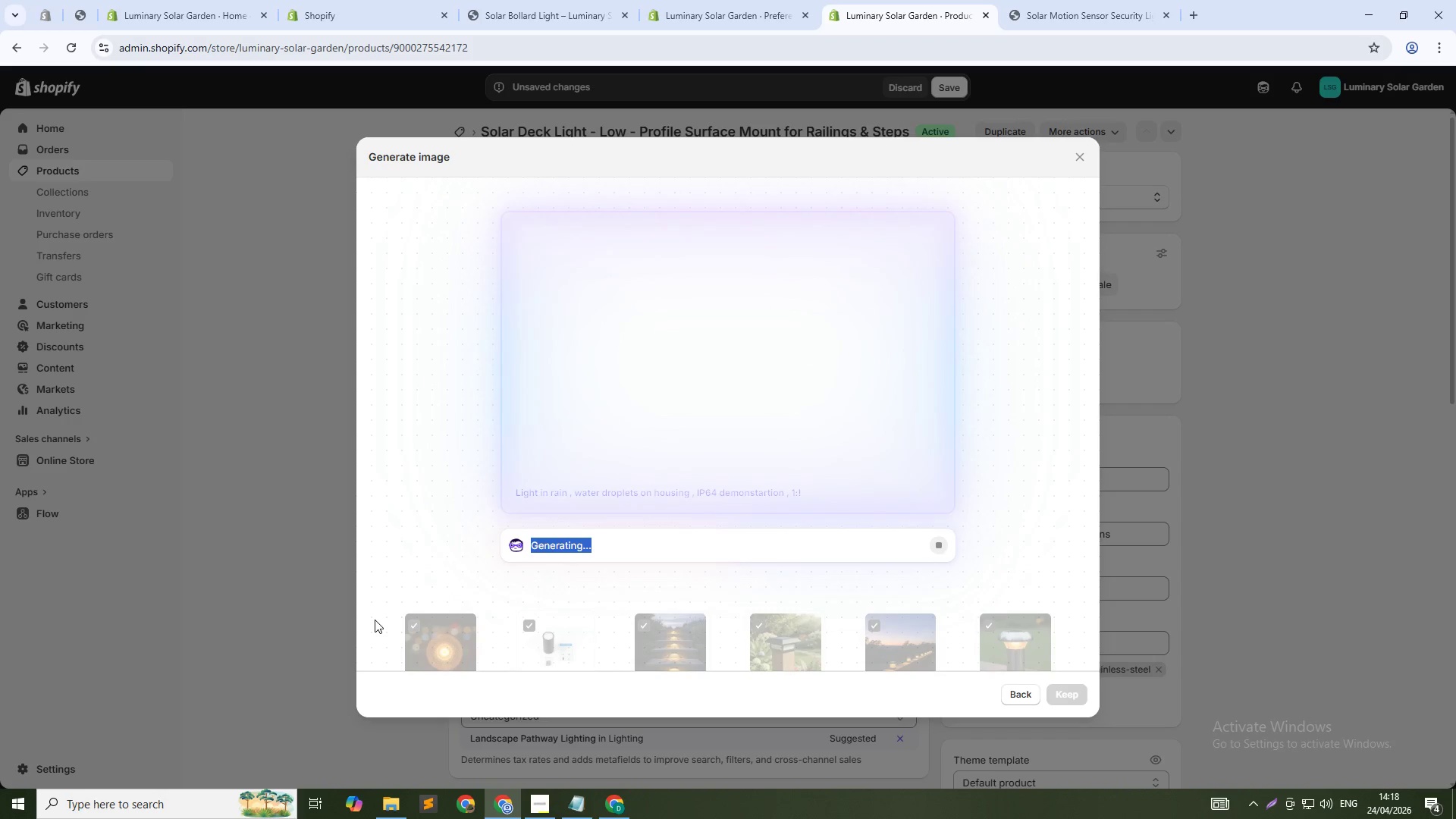 
left_click([1051, 695])
 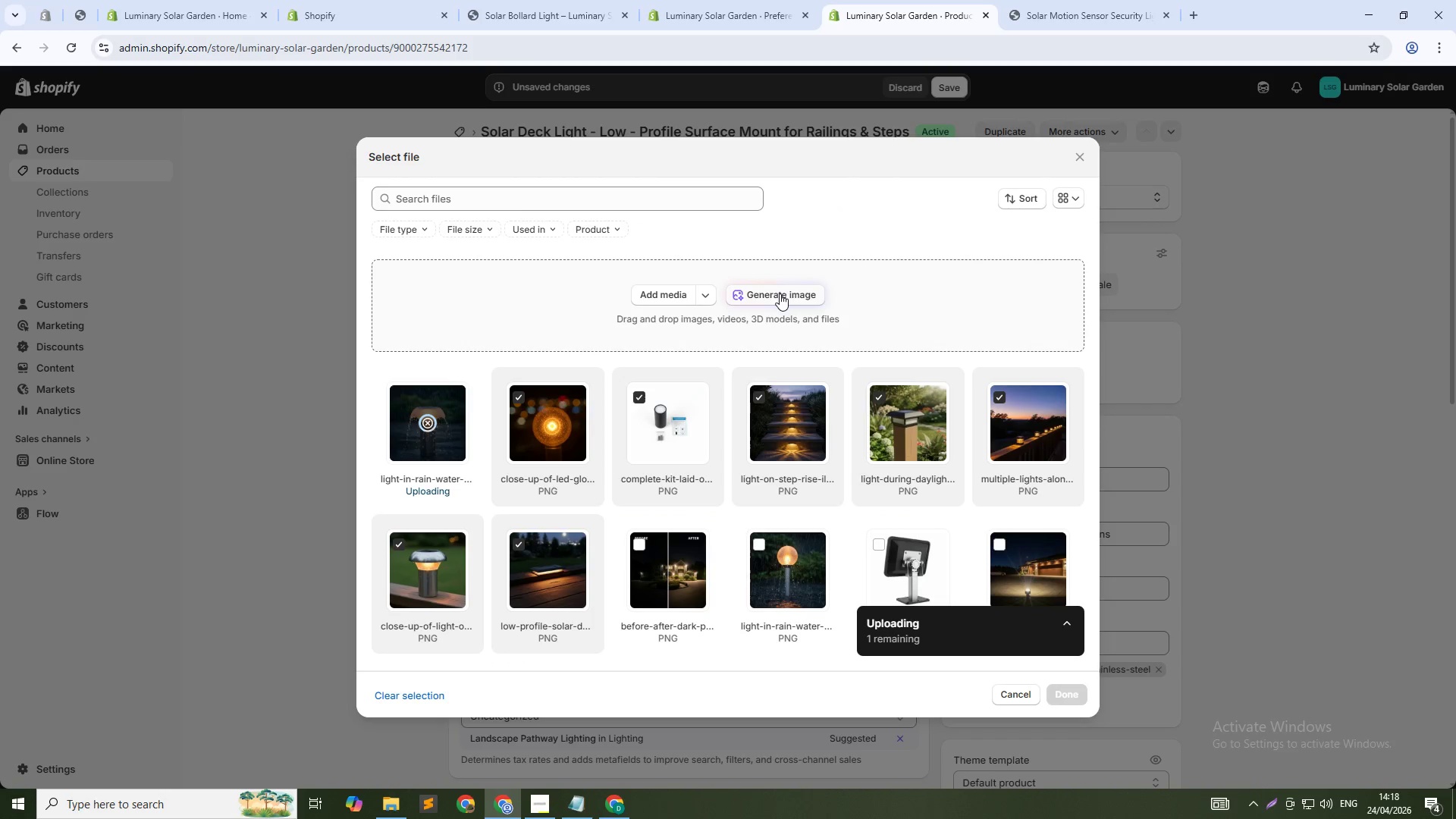 
left_click([780, 293])
 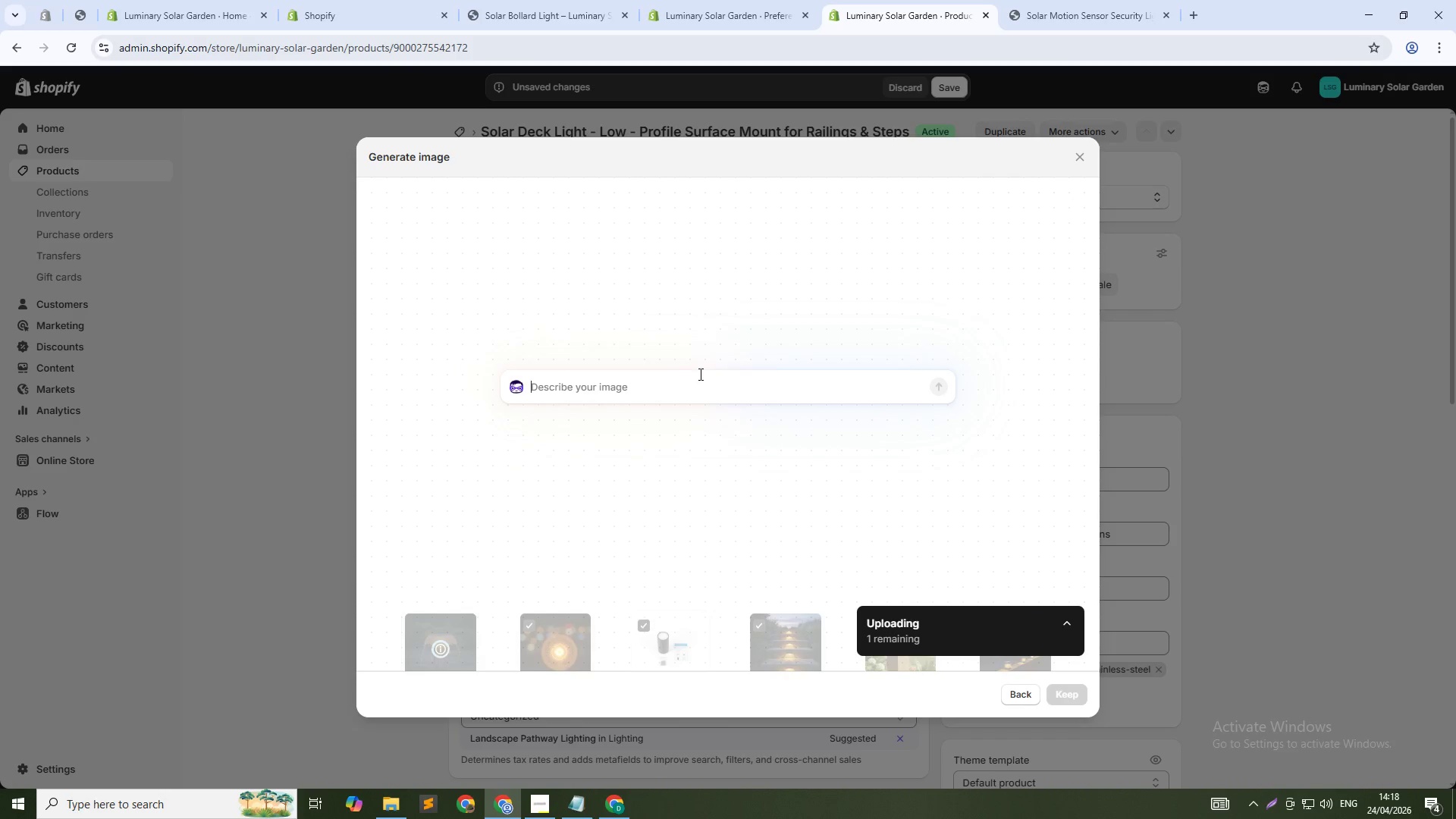 
left_click([689, 386])
 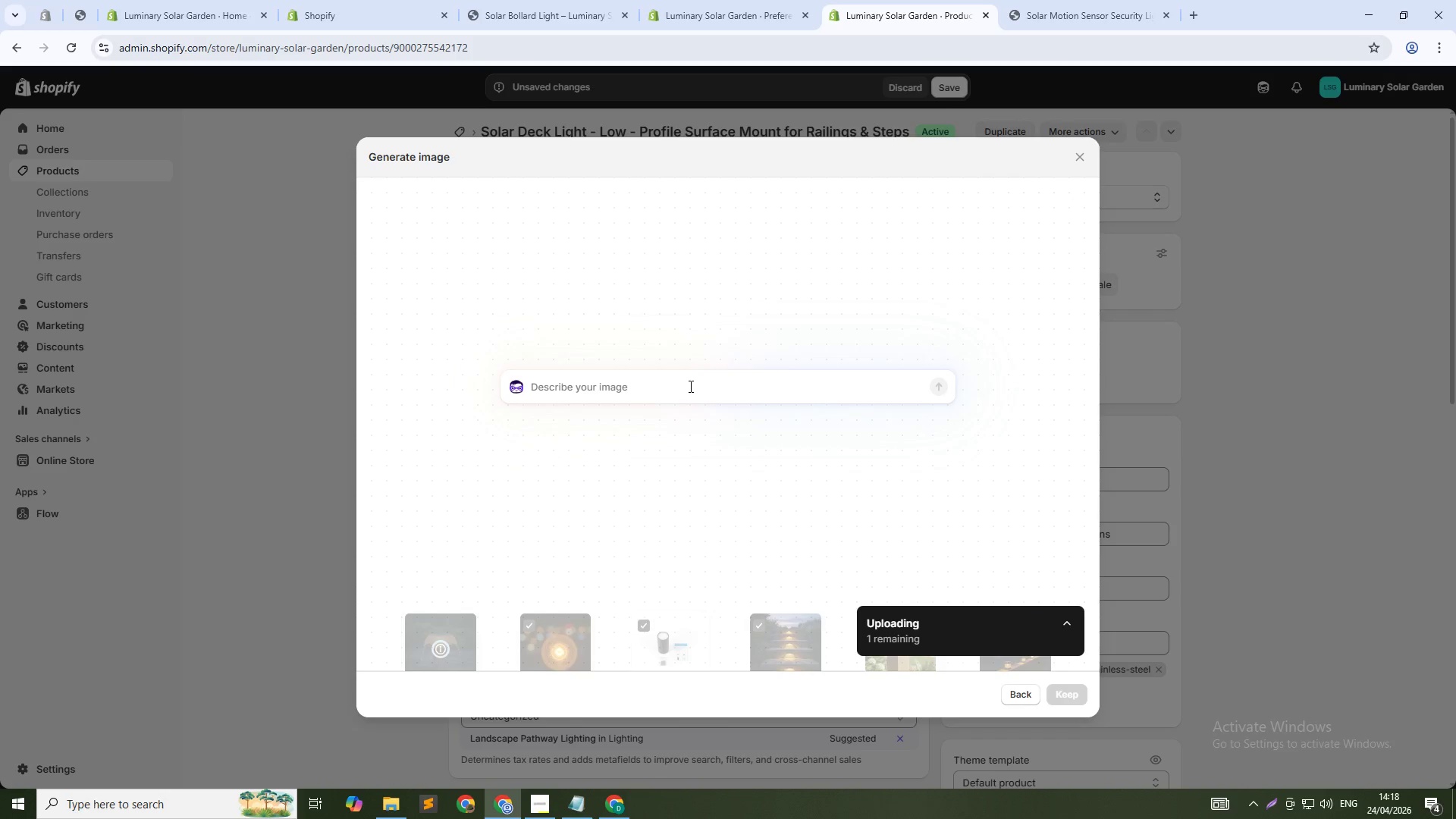 
type(BE)
key(Backspace)
type(efore?)
key(Backspace)
type(/after: drk deck V)
key(Backspace)
type(vs illuminated with deck lights, split screen , 1:1)
 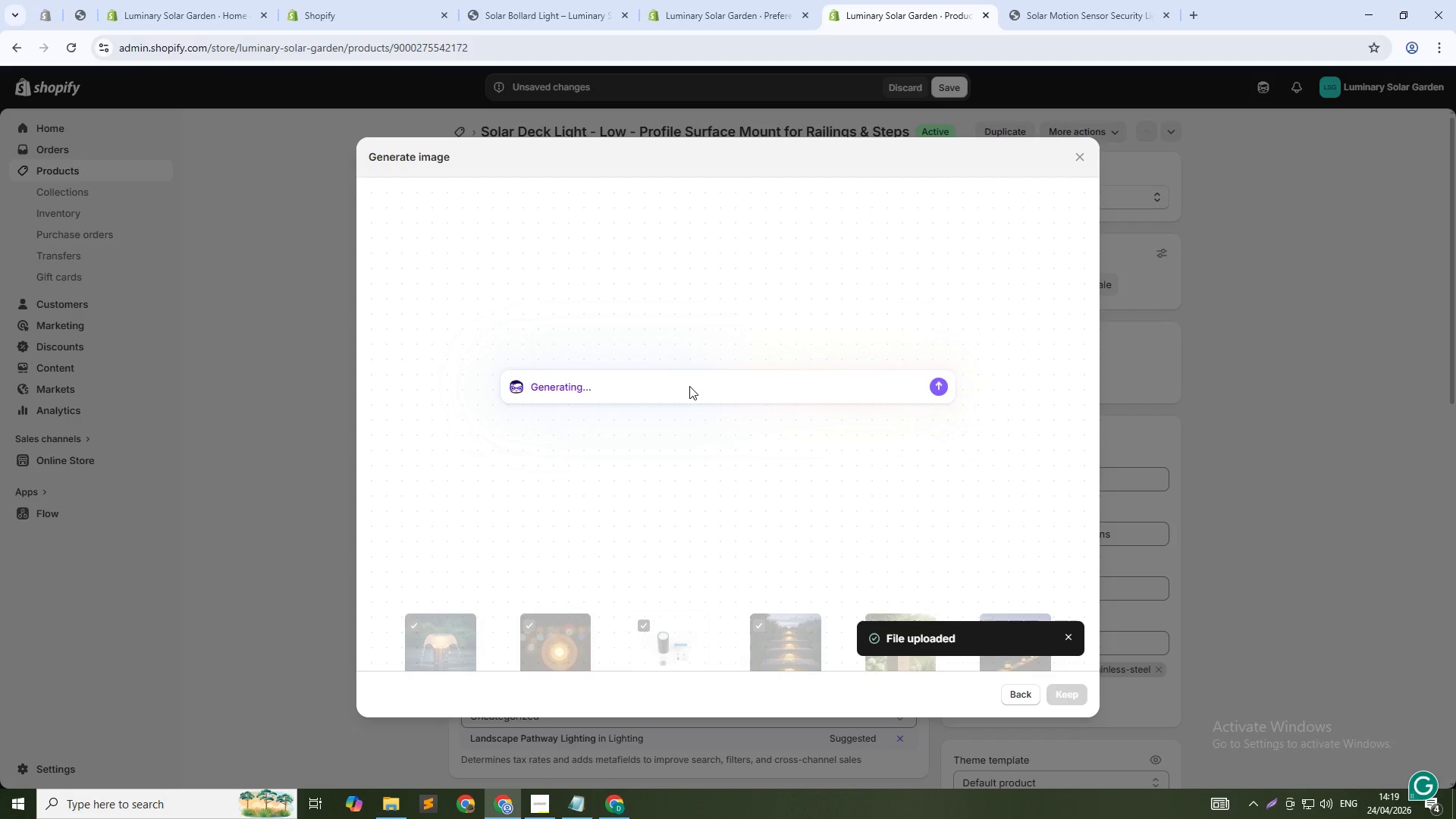 
 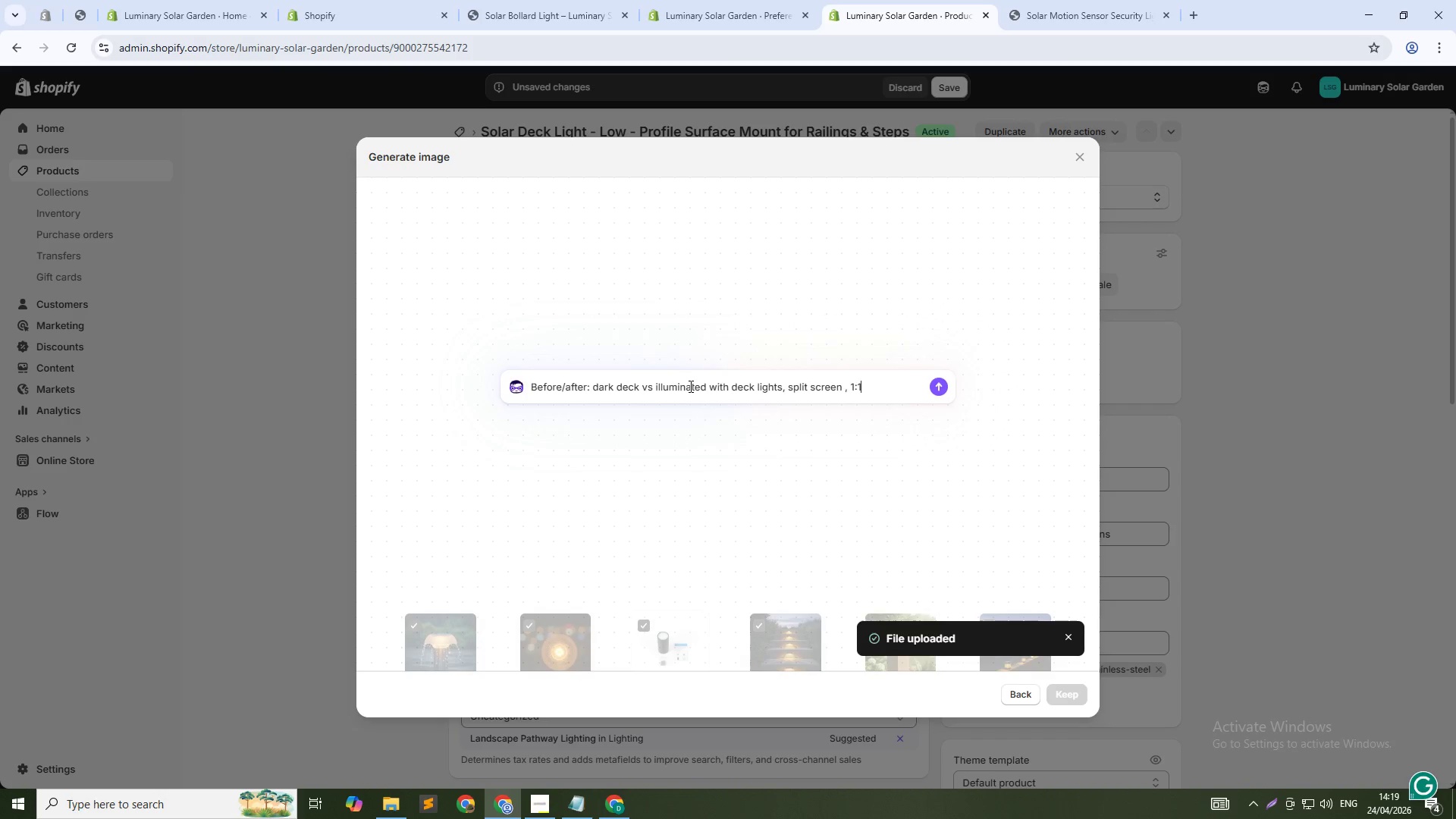 
key(Enter)
 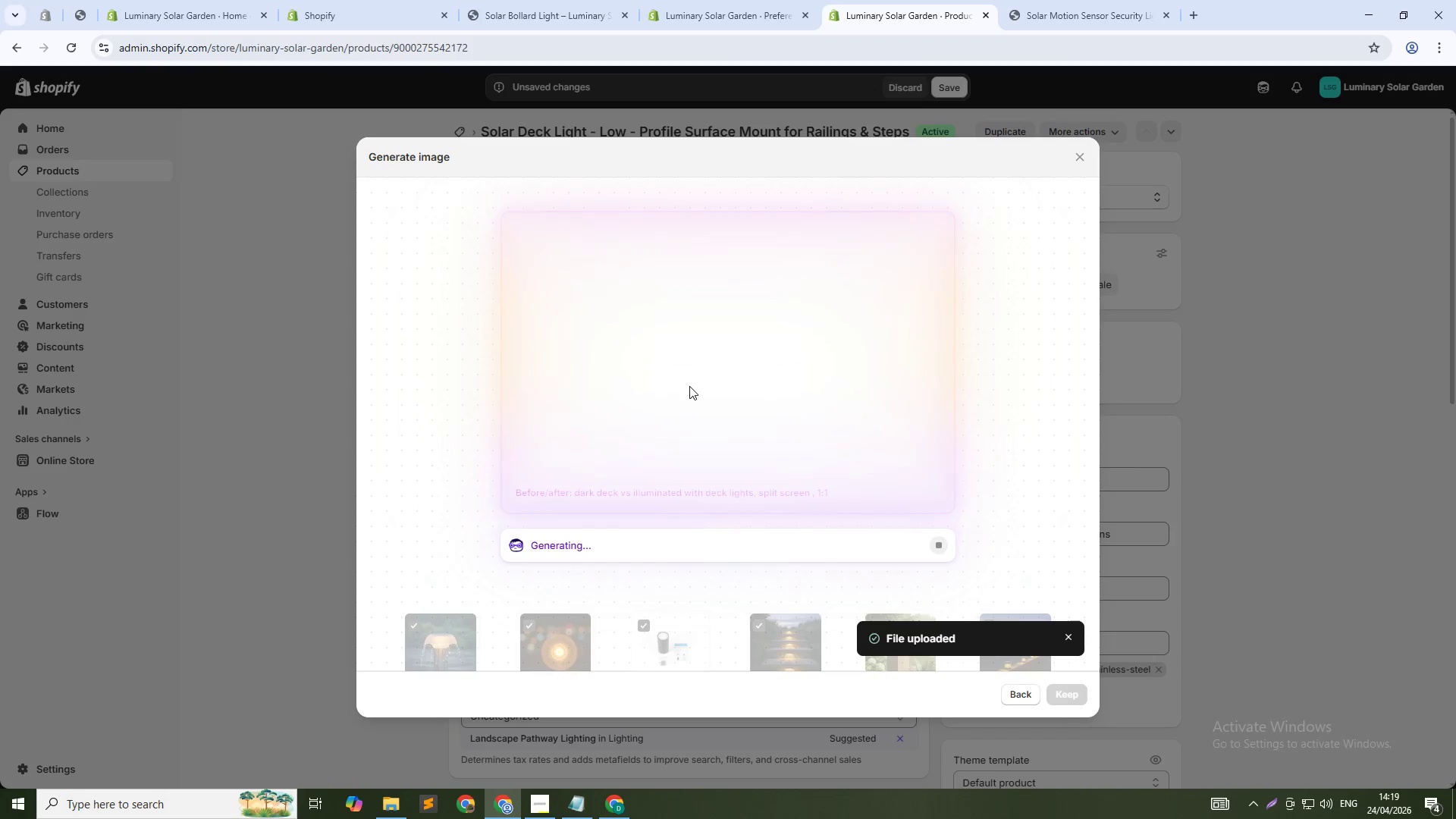 
wait(19.09)
 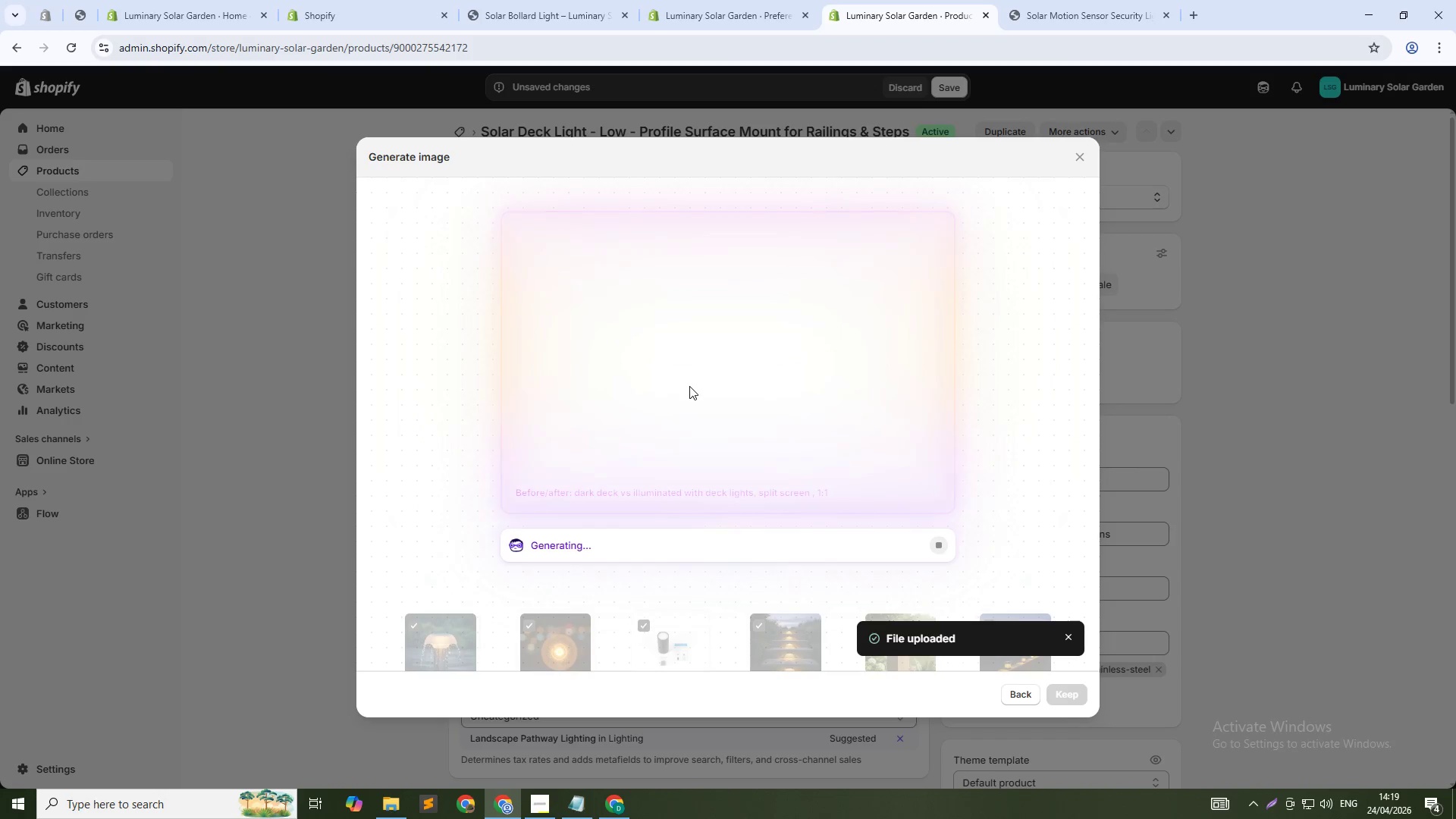 
left_click_drag(start_coordinate=[847, 492], to_coordinate=[535, 503])
 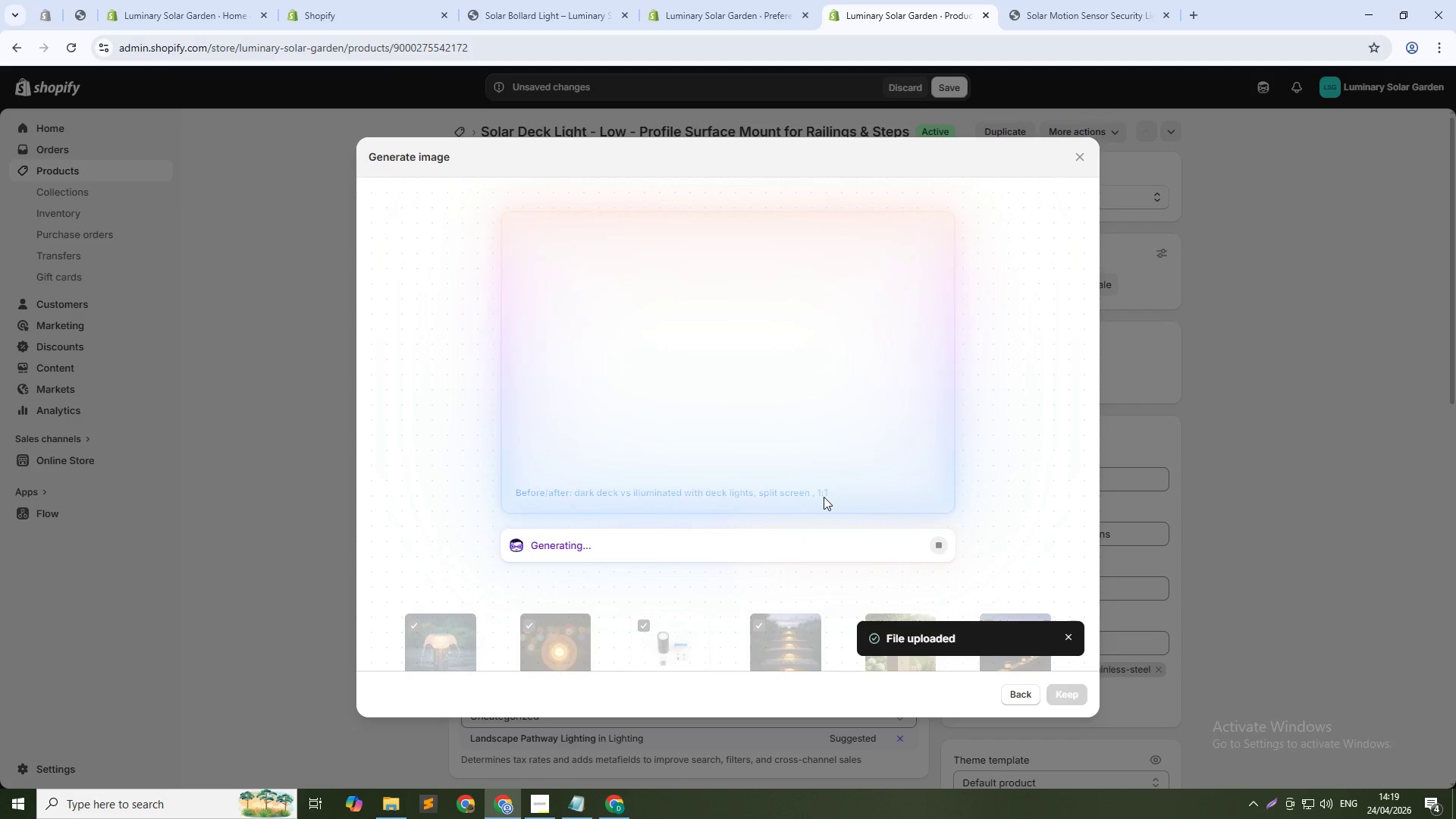 
left_click([827, 494])
 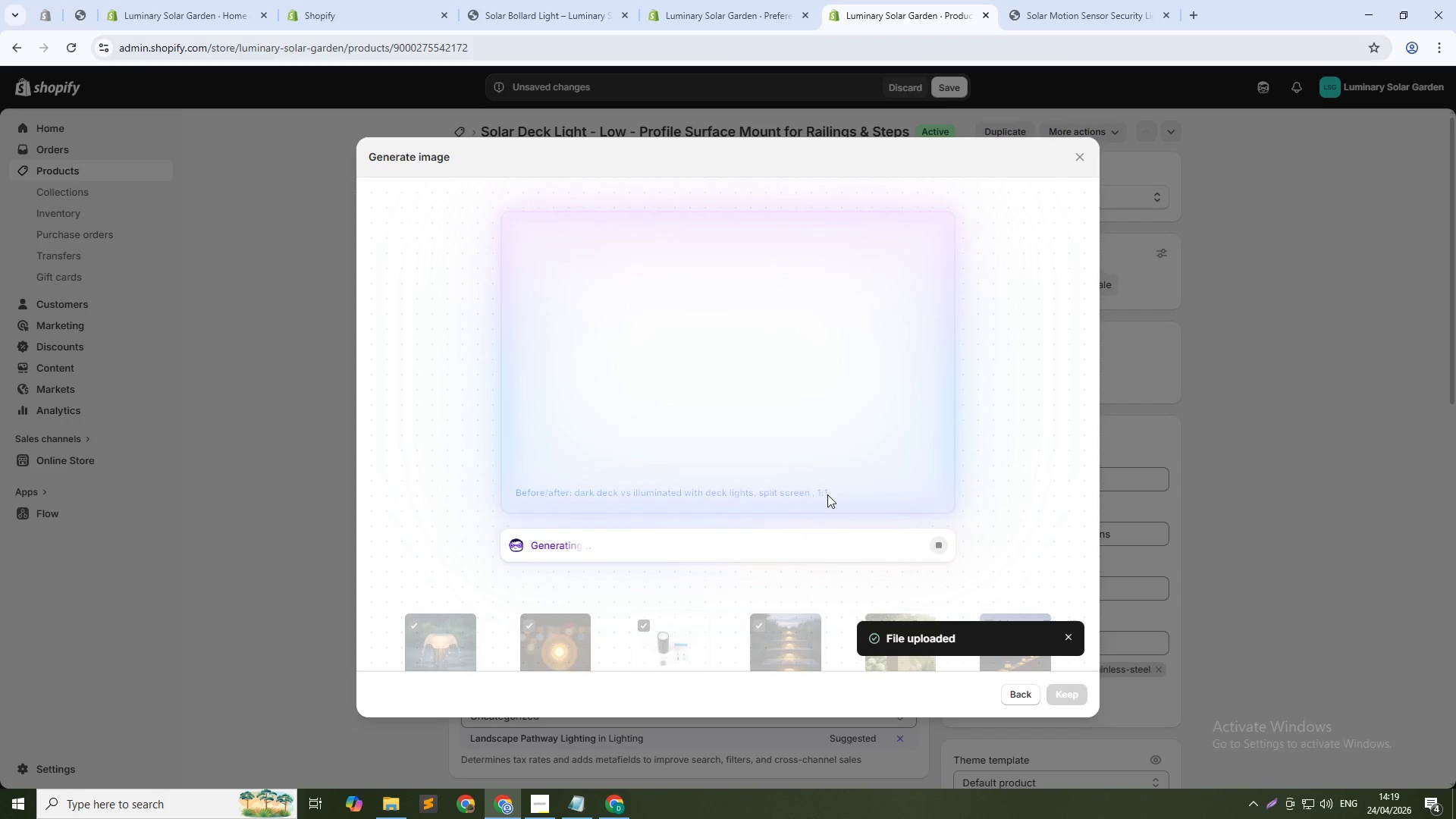 
double_click([827, 494])
 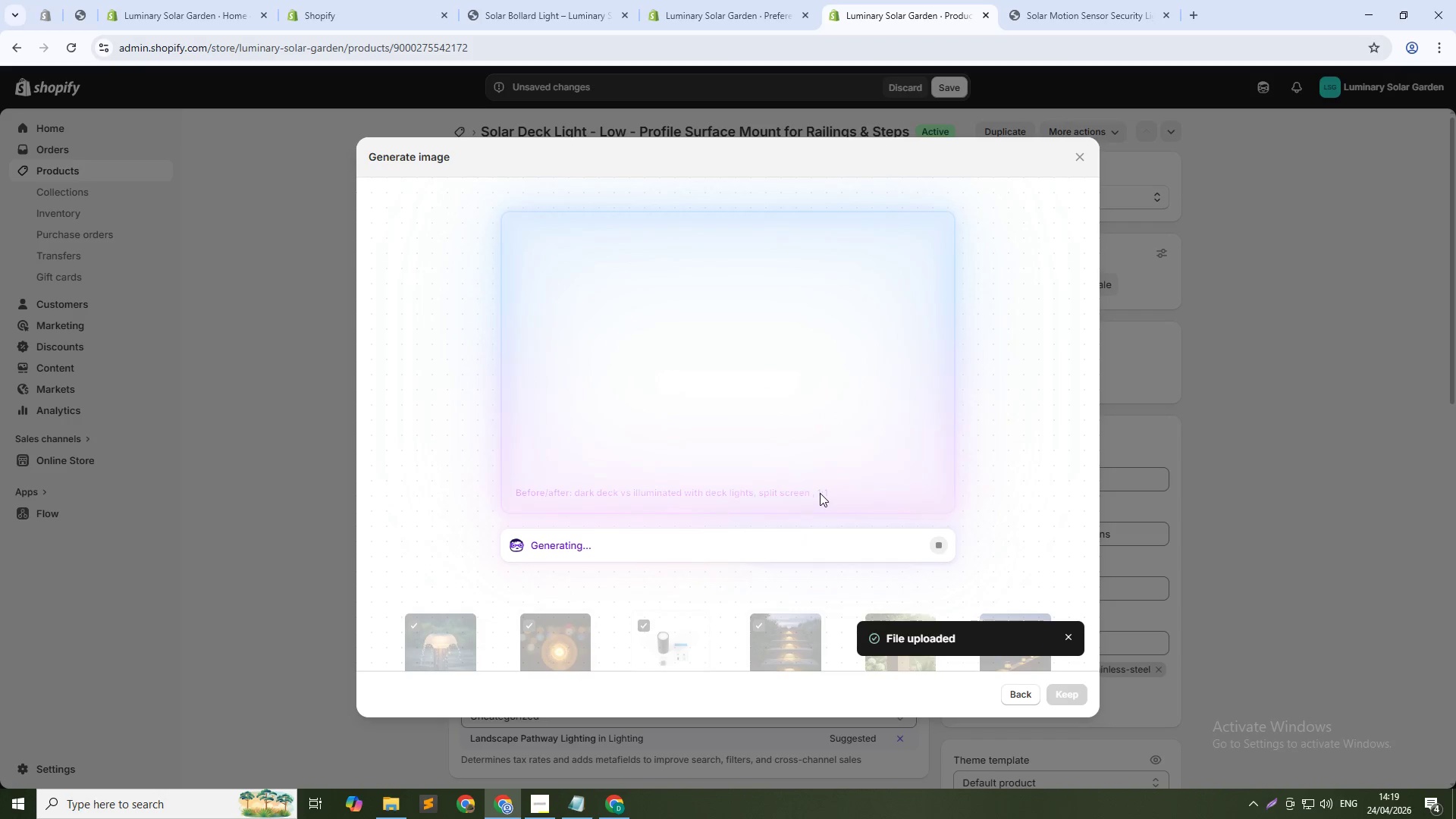 
double_click([820, 493])
 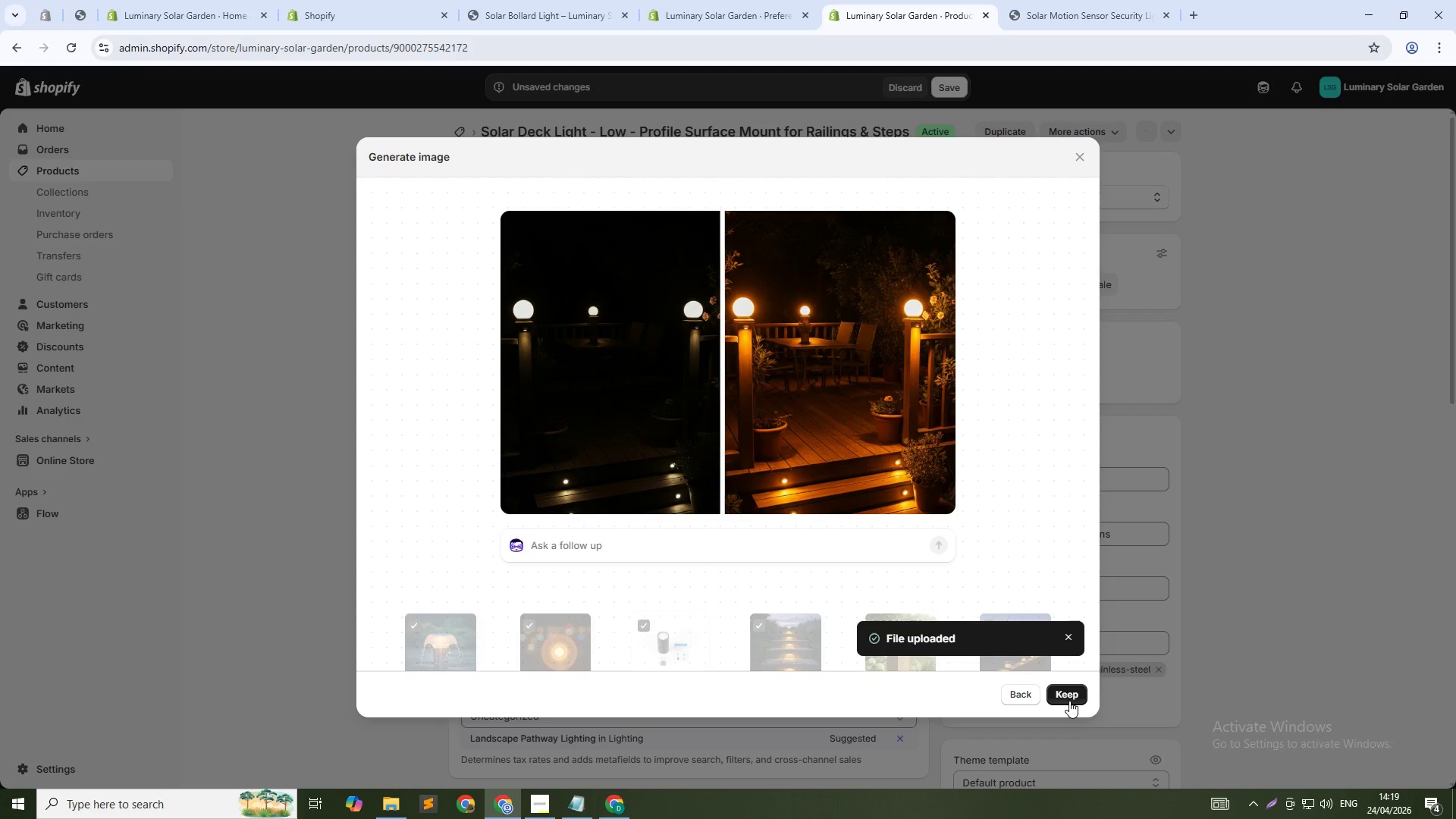 
left_click([1061, 690])
 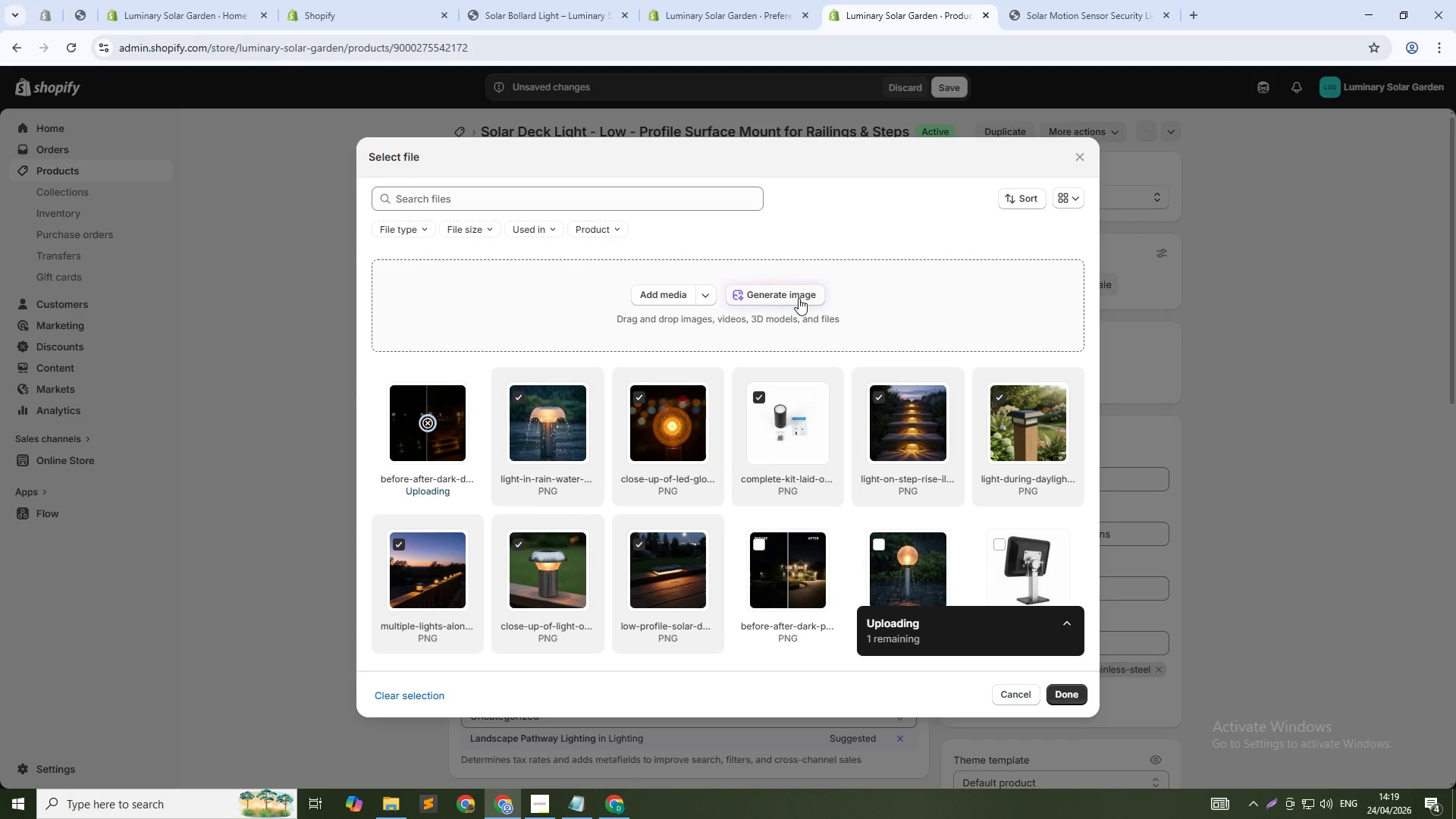 
left_click([794, 297])
 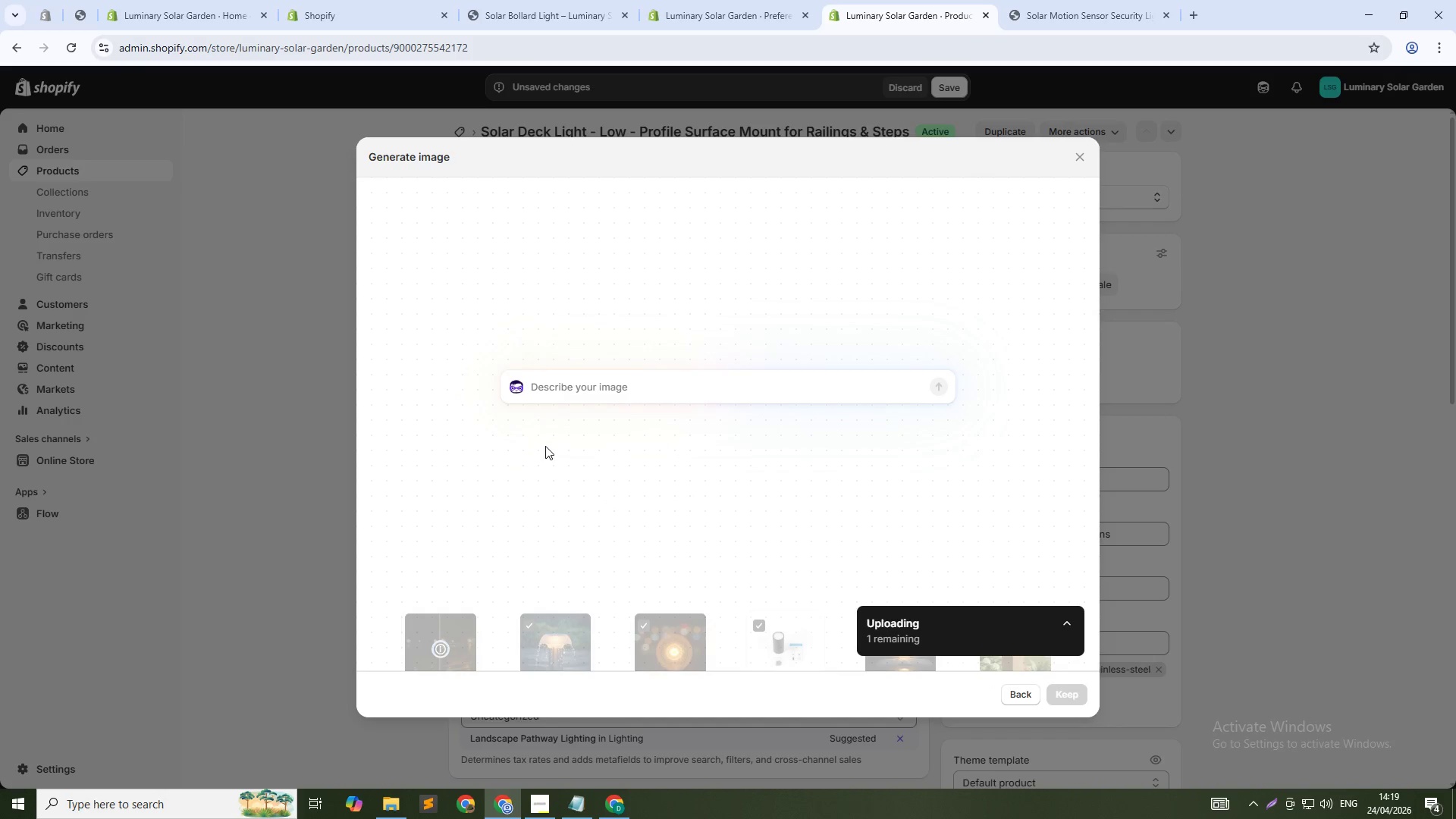 
left_click([551, 375])
 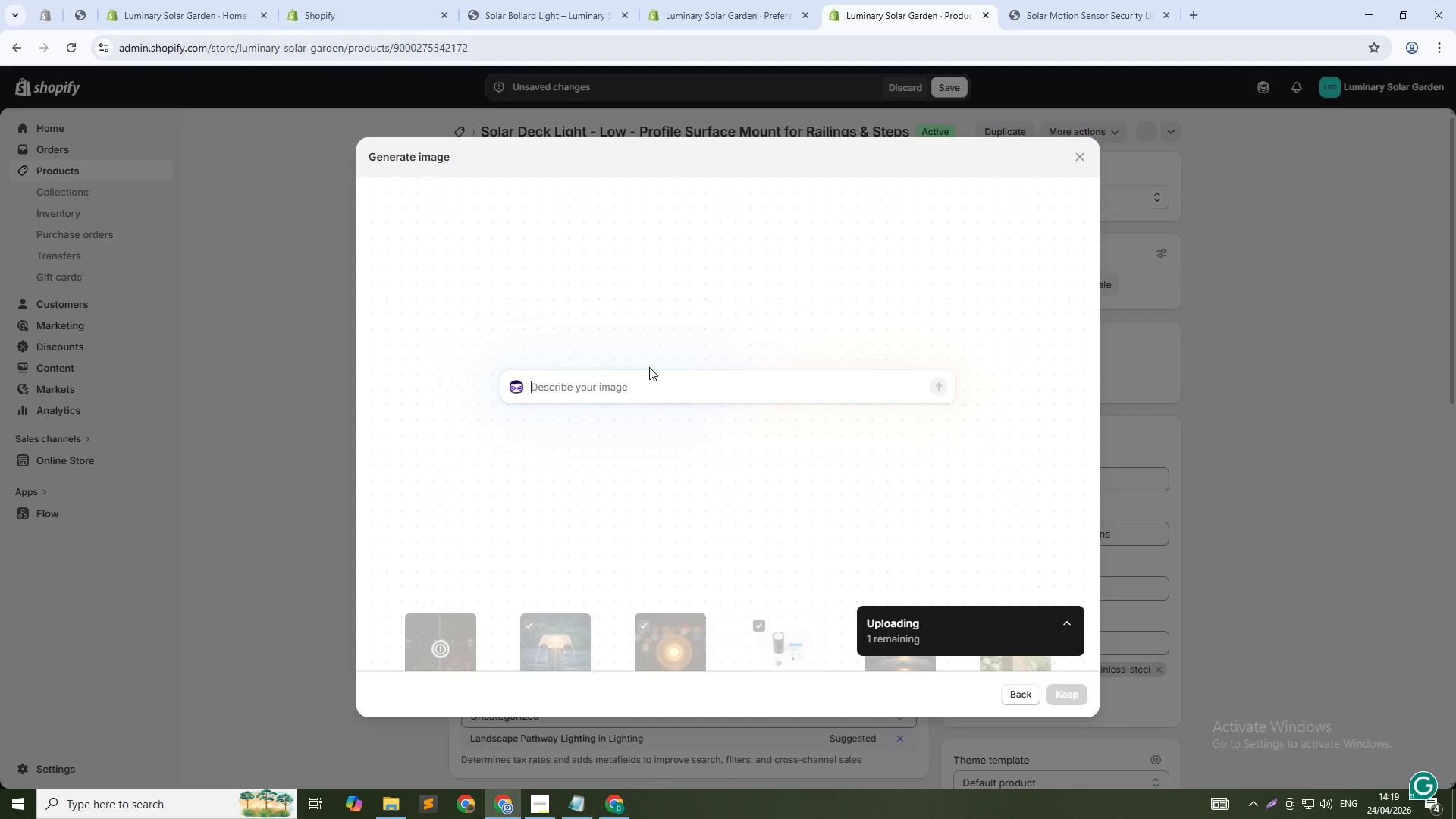 
type(light on stringer board under deck sta)
 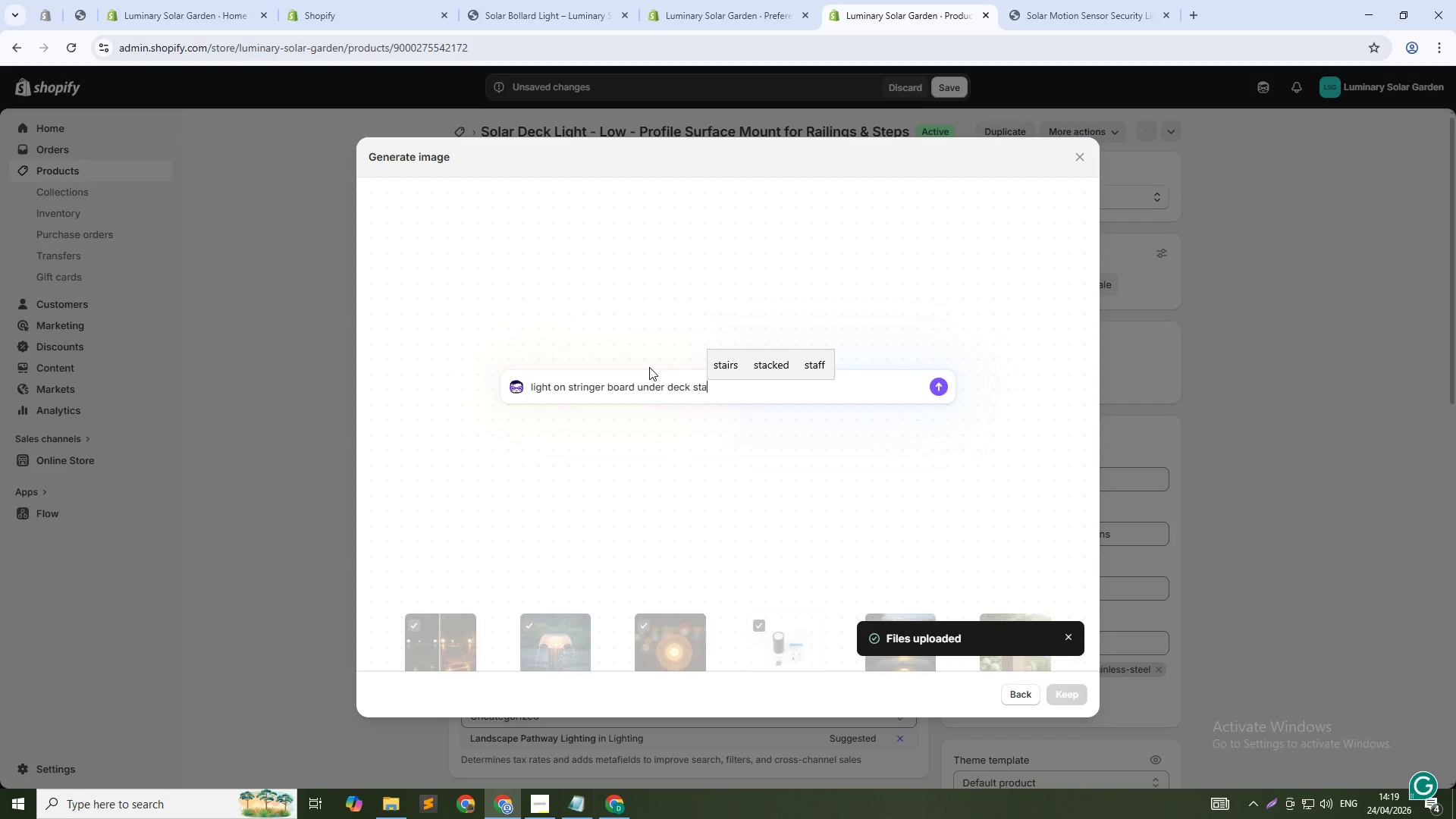 
type(irs , tr)
key(Backspace)
type(ucked away installtion , 1:1)
 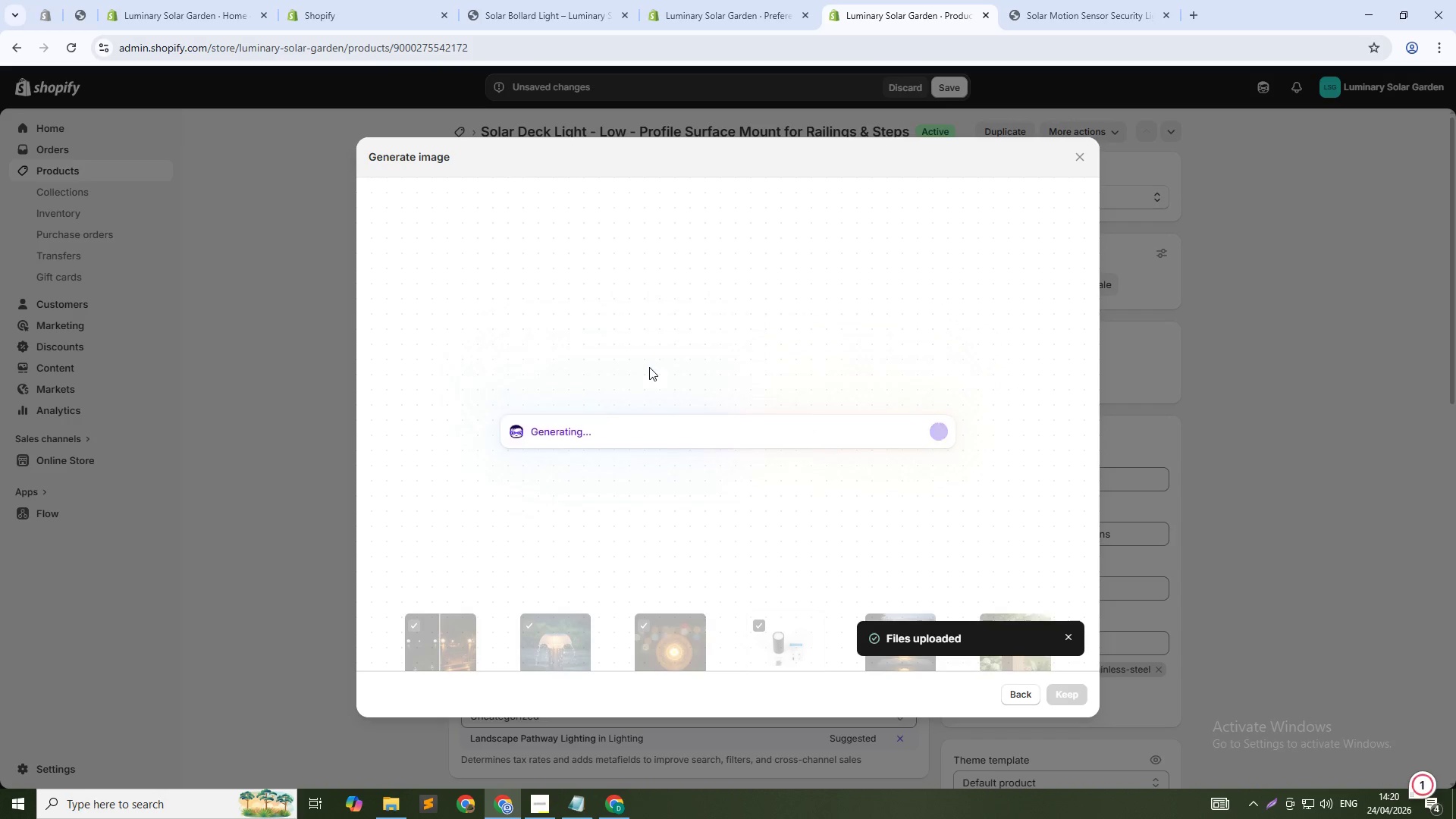 
key(Enter)
 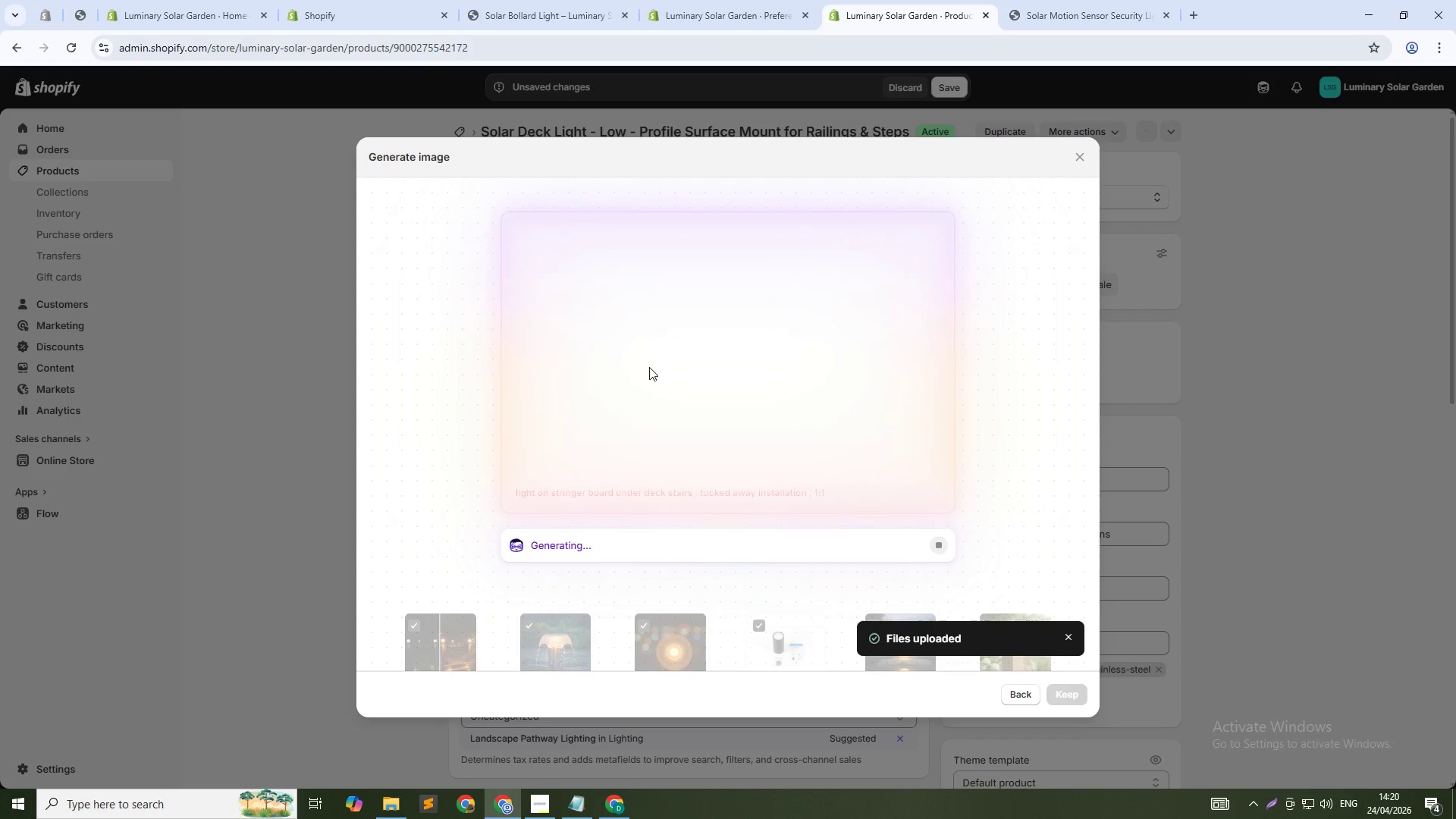 
left_click([542, 811])